 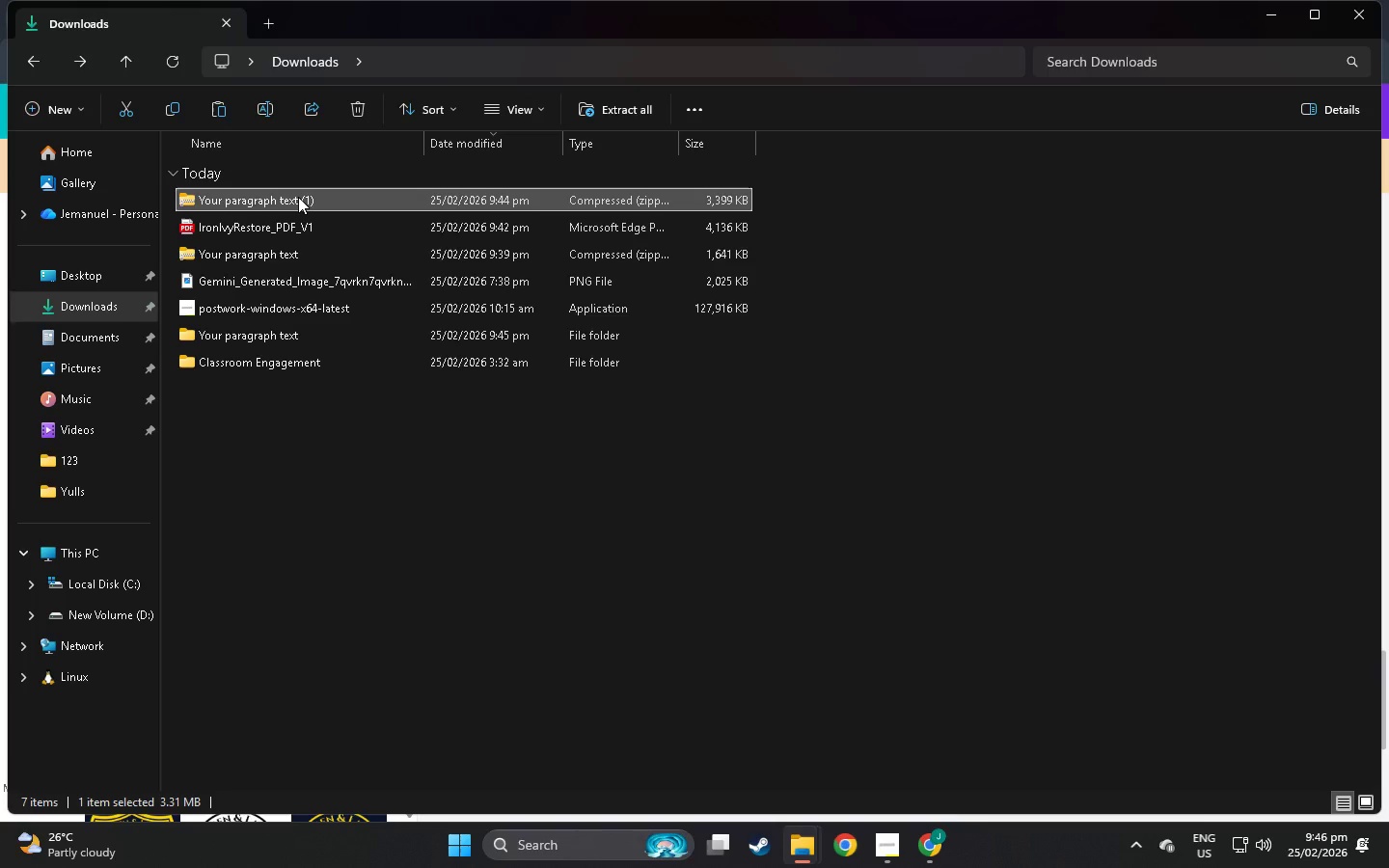 
right_click([298, 197])
 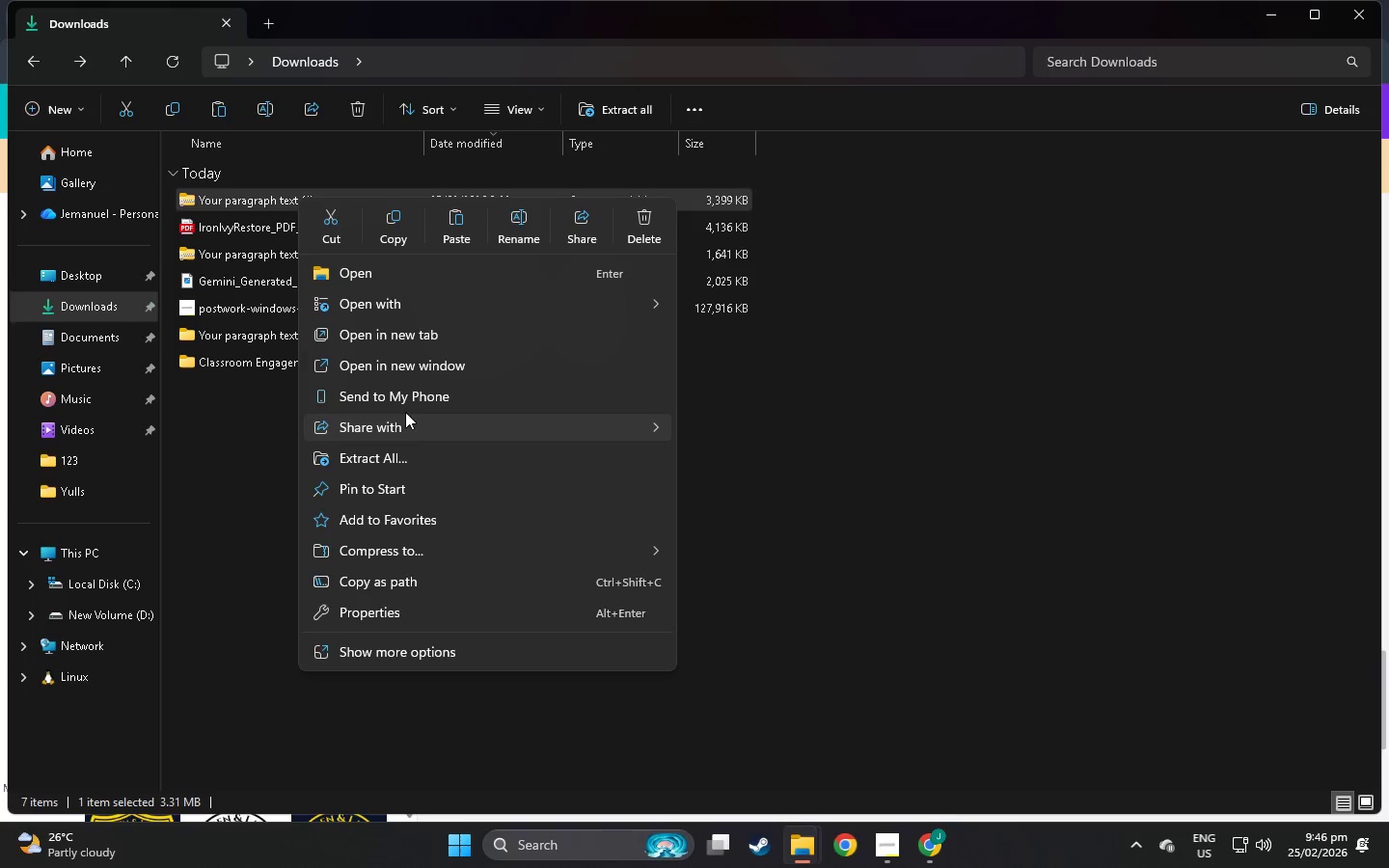 
left_click([415, 452])
 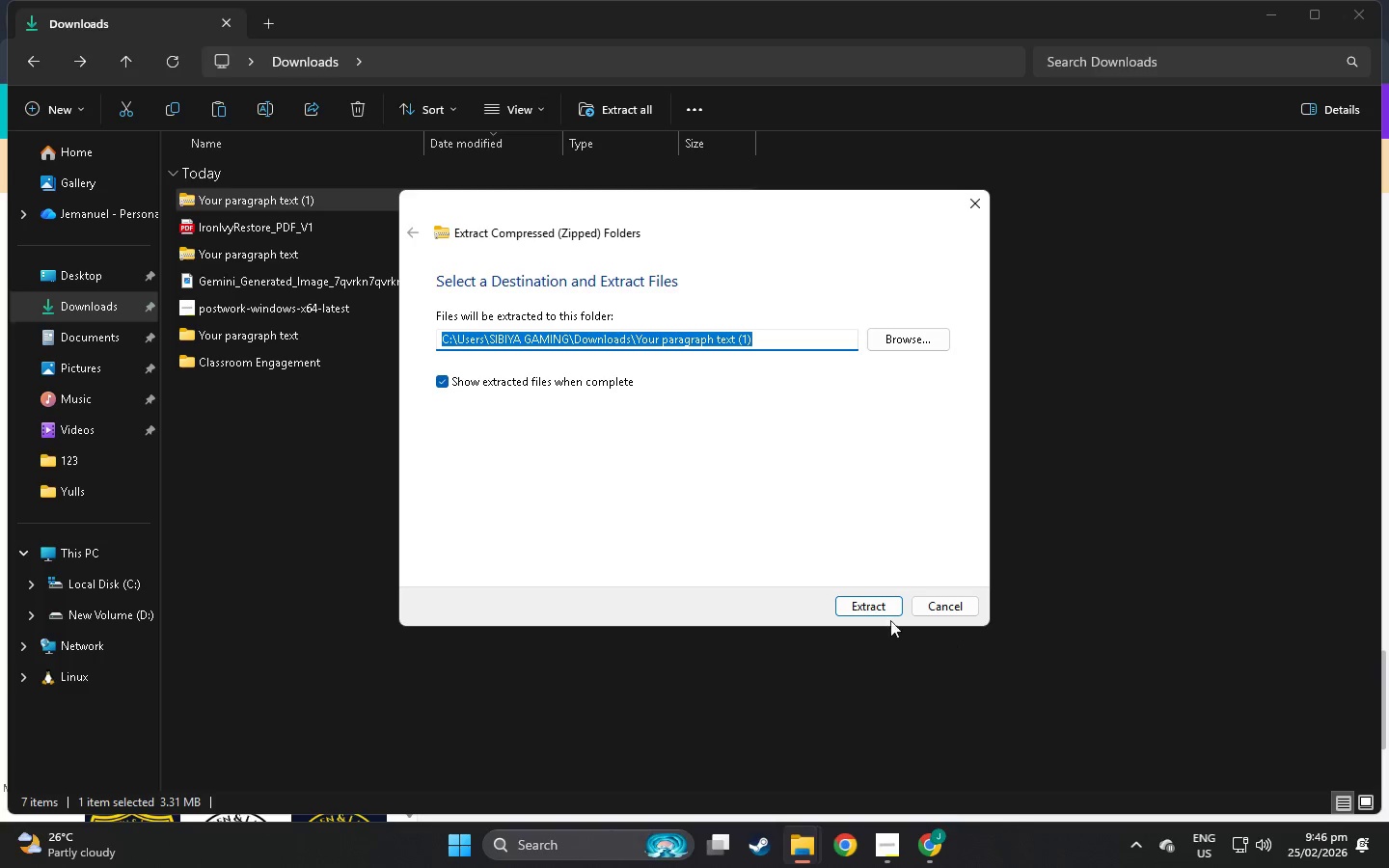 
left_click([887, 608])
 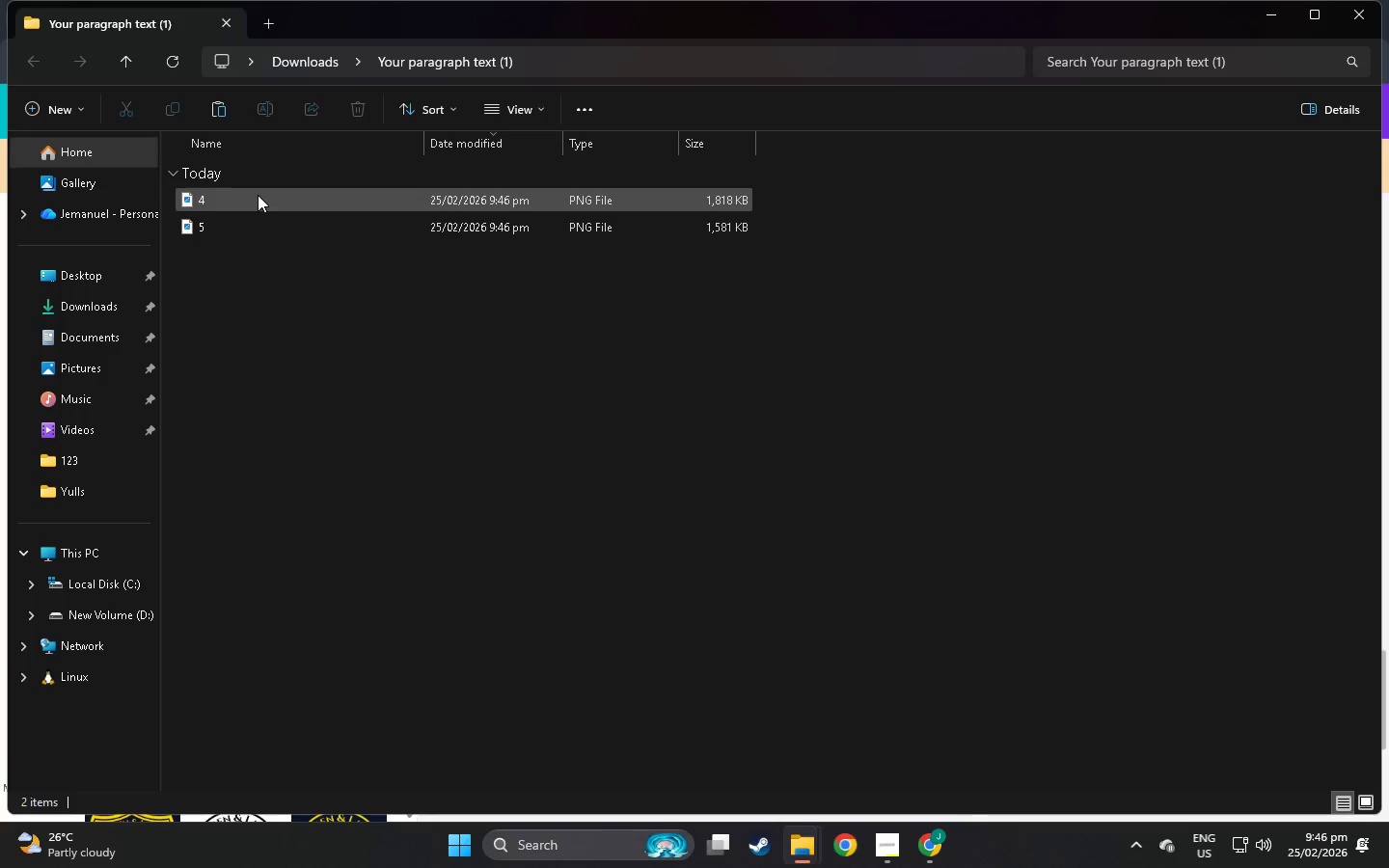 
left_click([240, 203])
 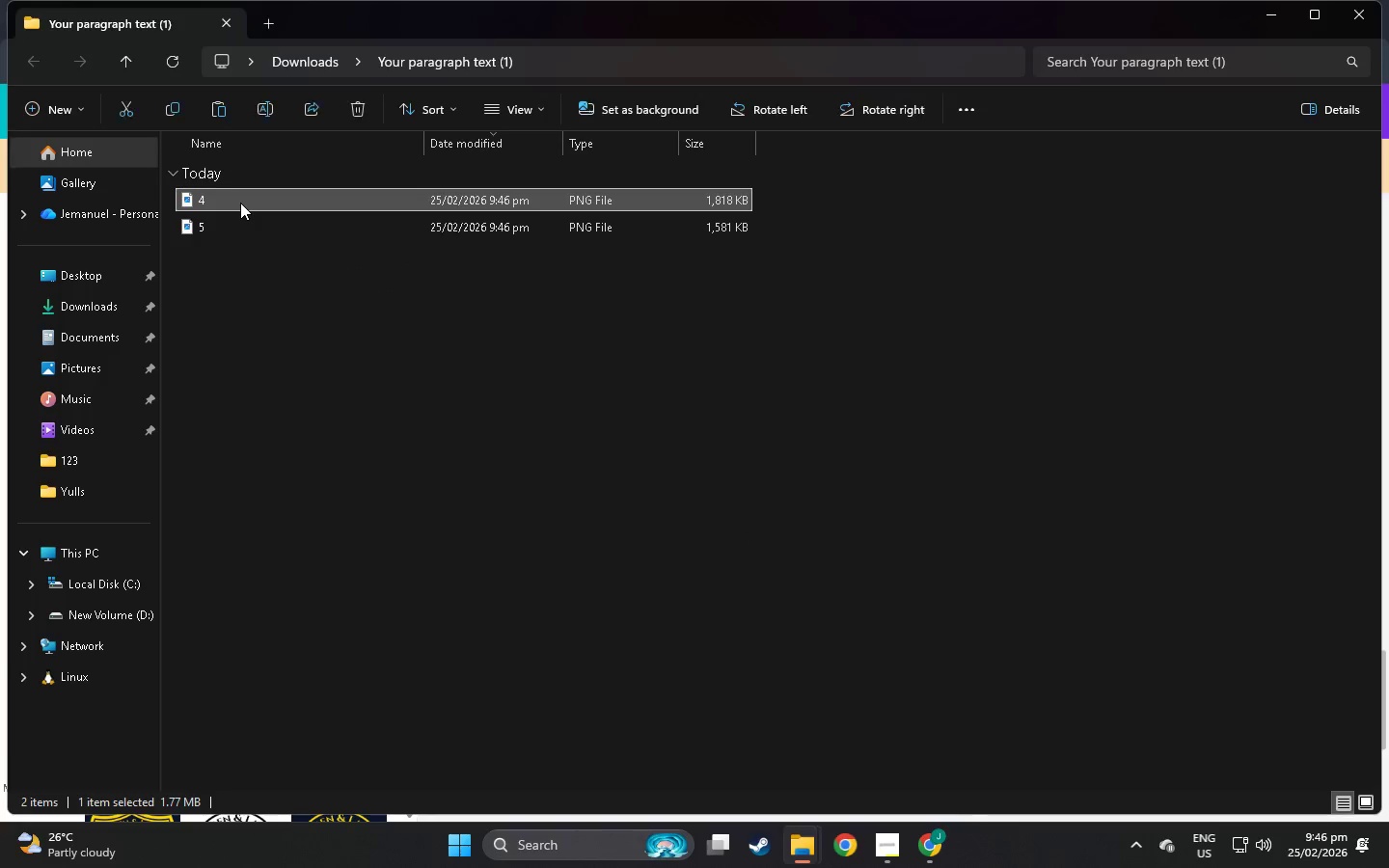 
right_click([240, 203])
 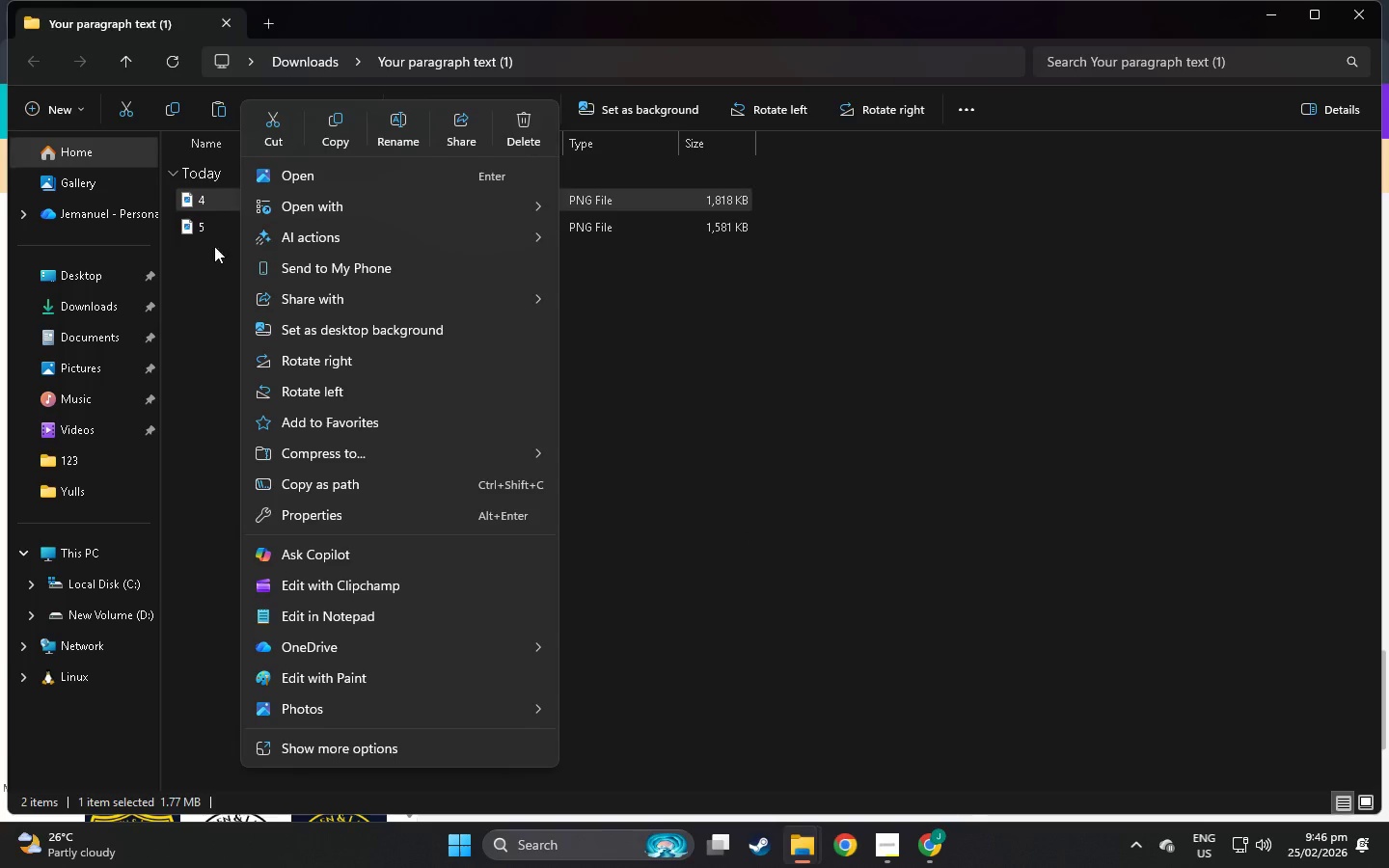 
double_click([206, 198])
 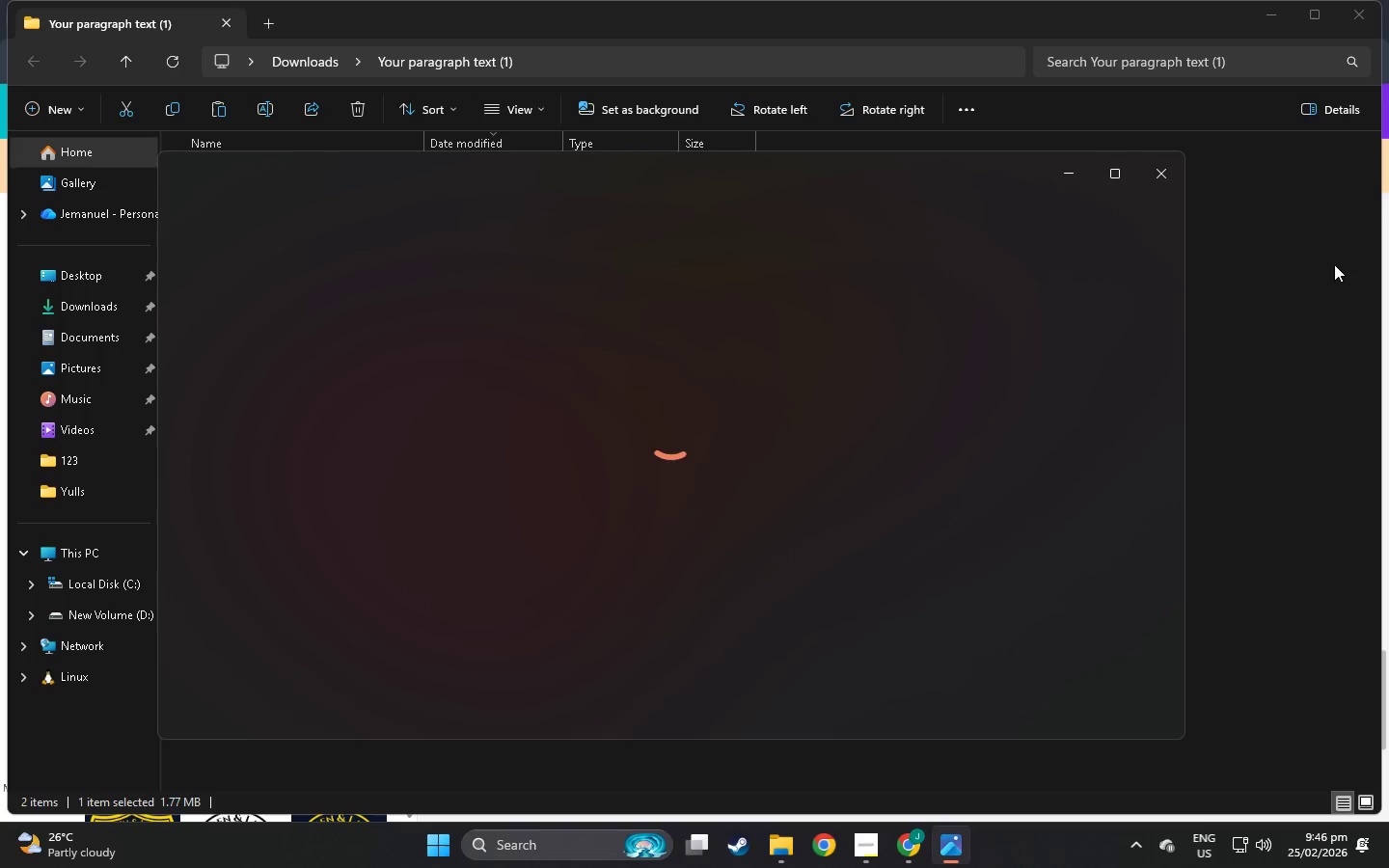 
mouse_move([1150, 180])
 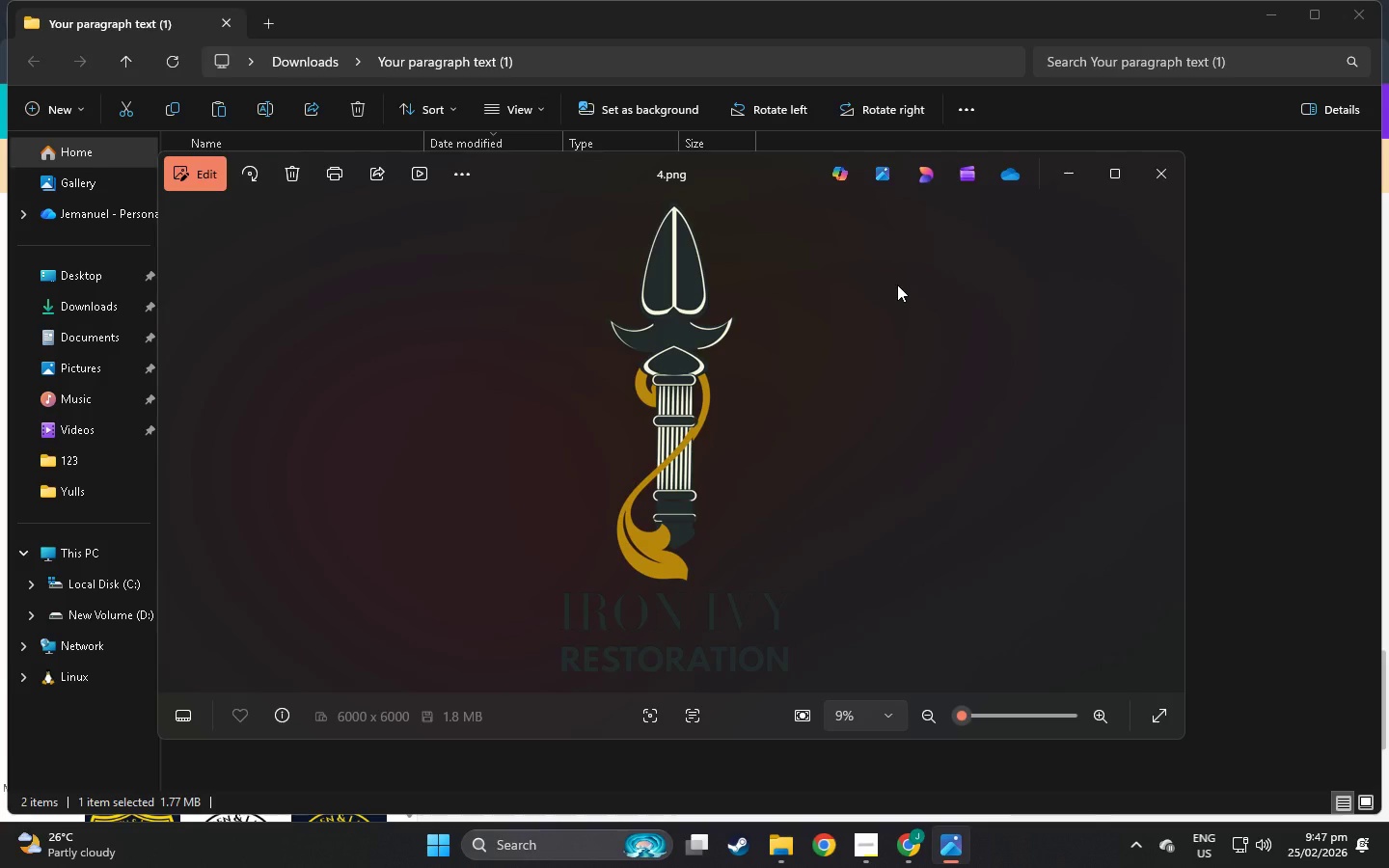 
wait(10.12)
 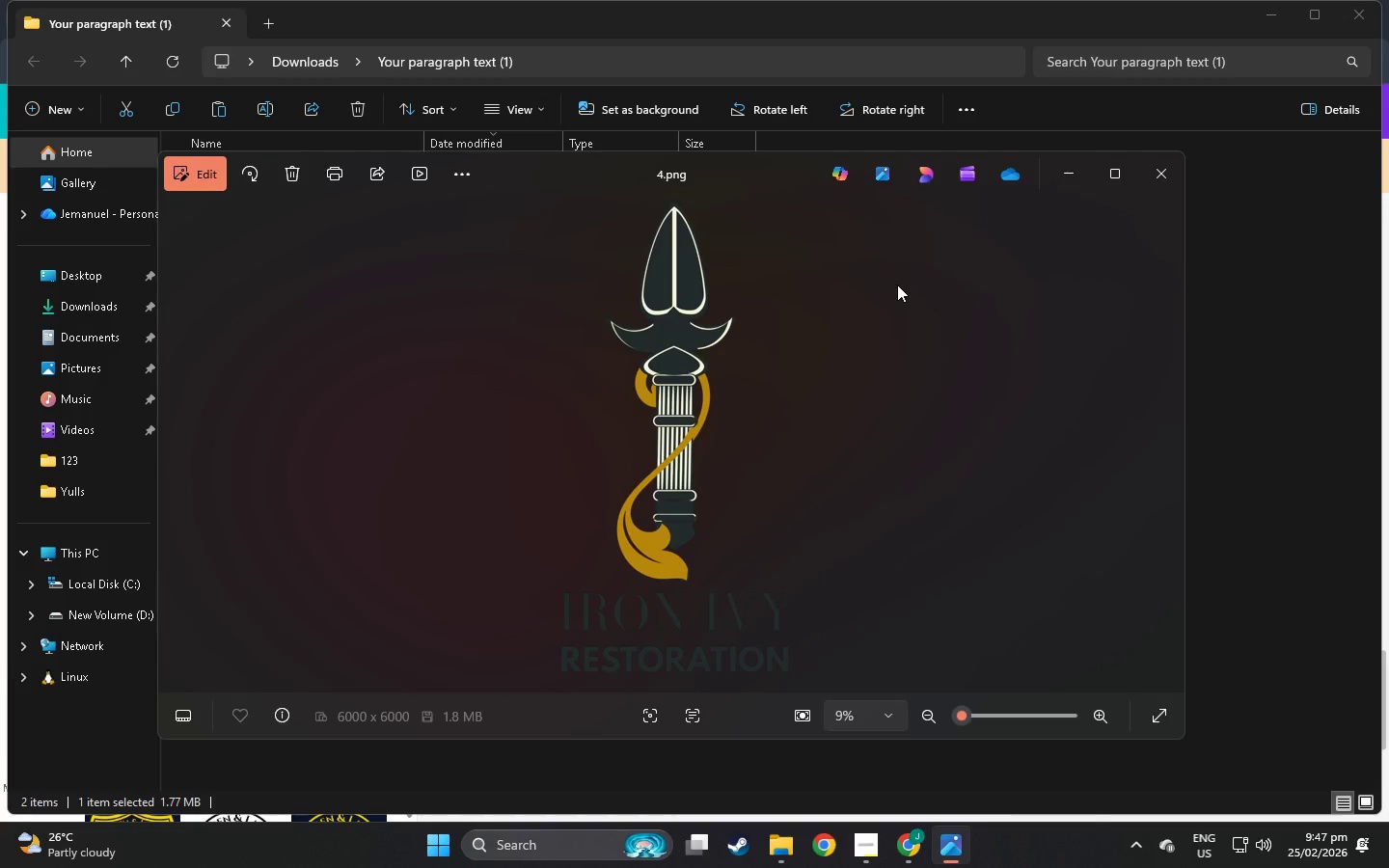 
left_click_drag(start_coordinate=[967, 716], to_coordinate=[959, 727])
 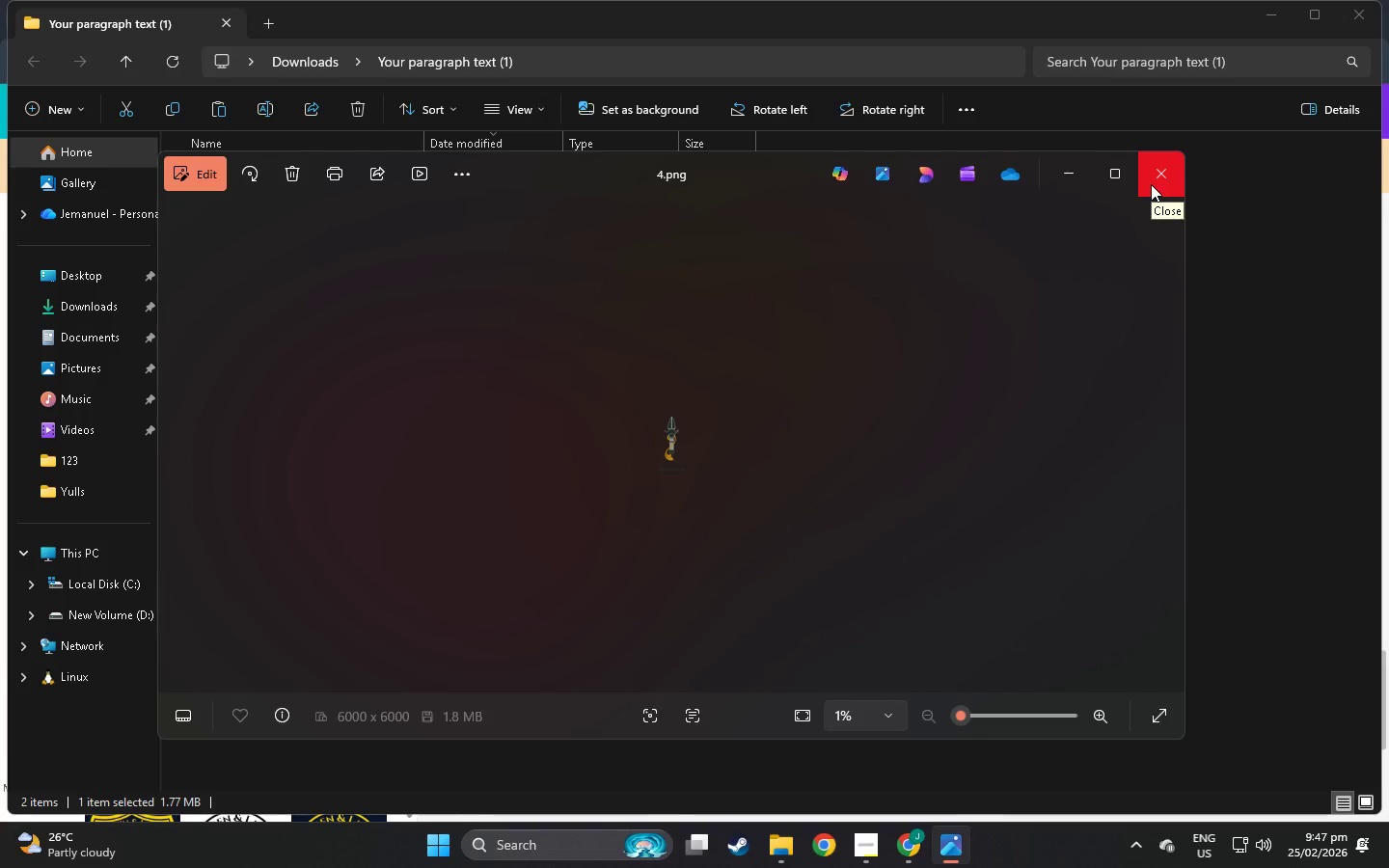 
left_click([1151, 184])
 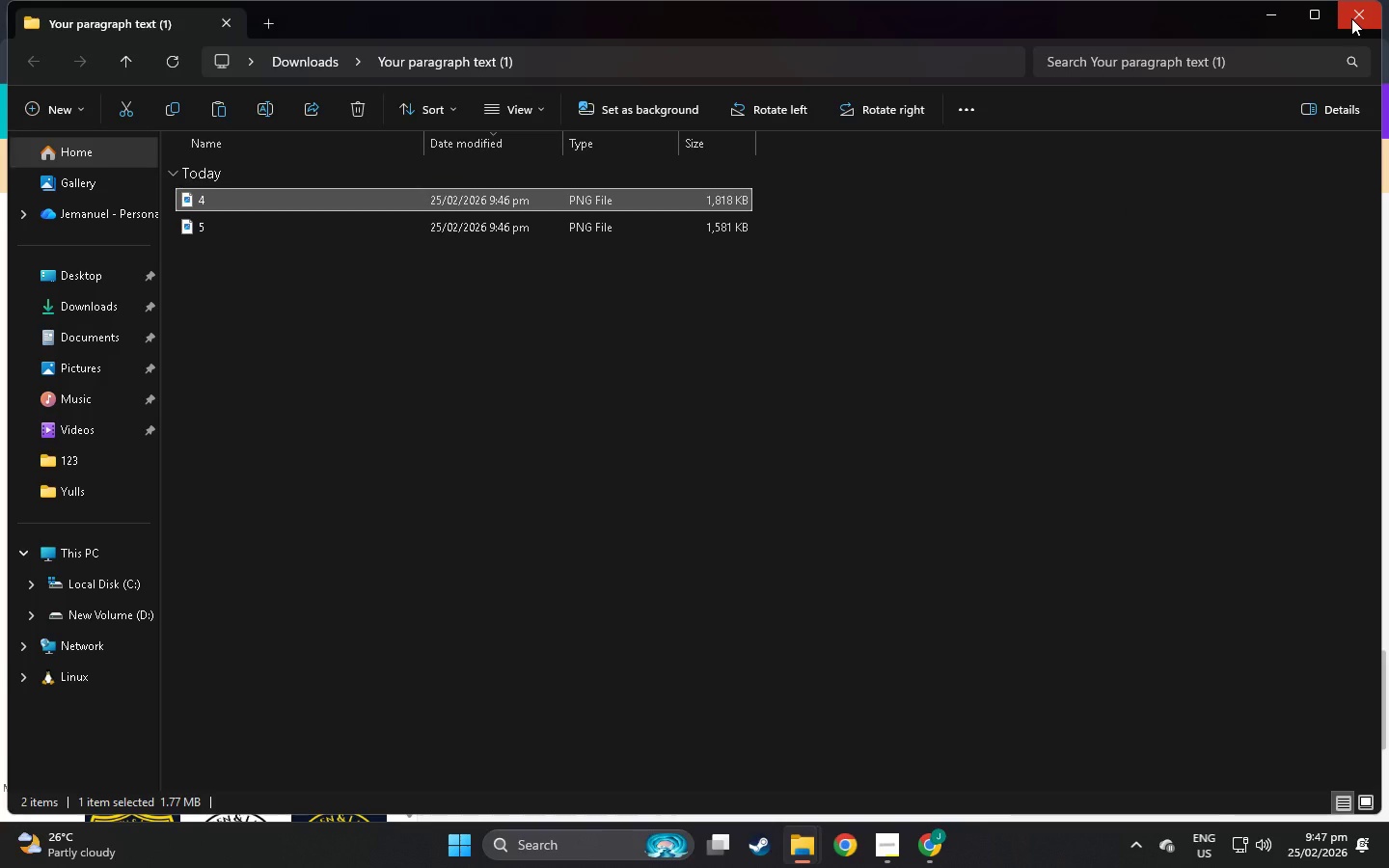 
left_click([1351, 18])
 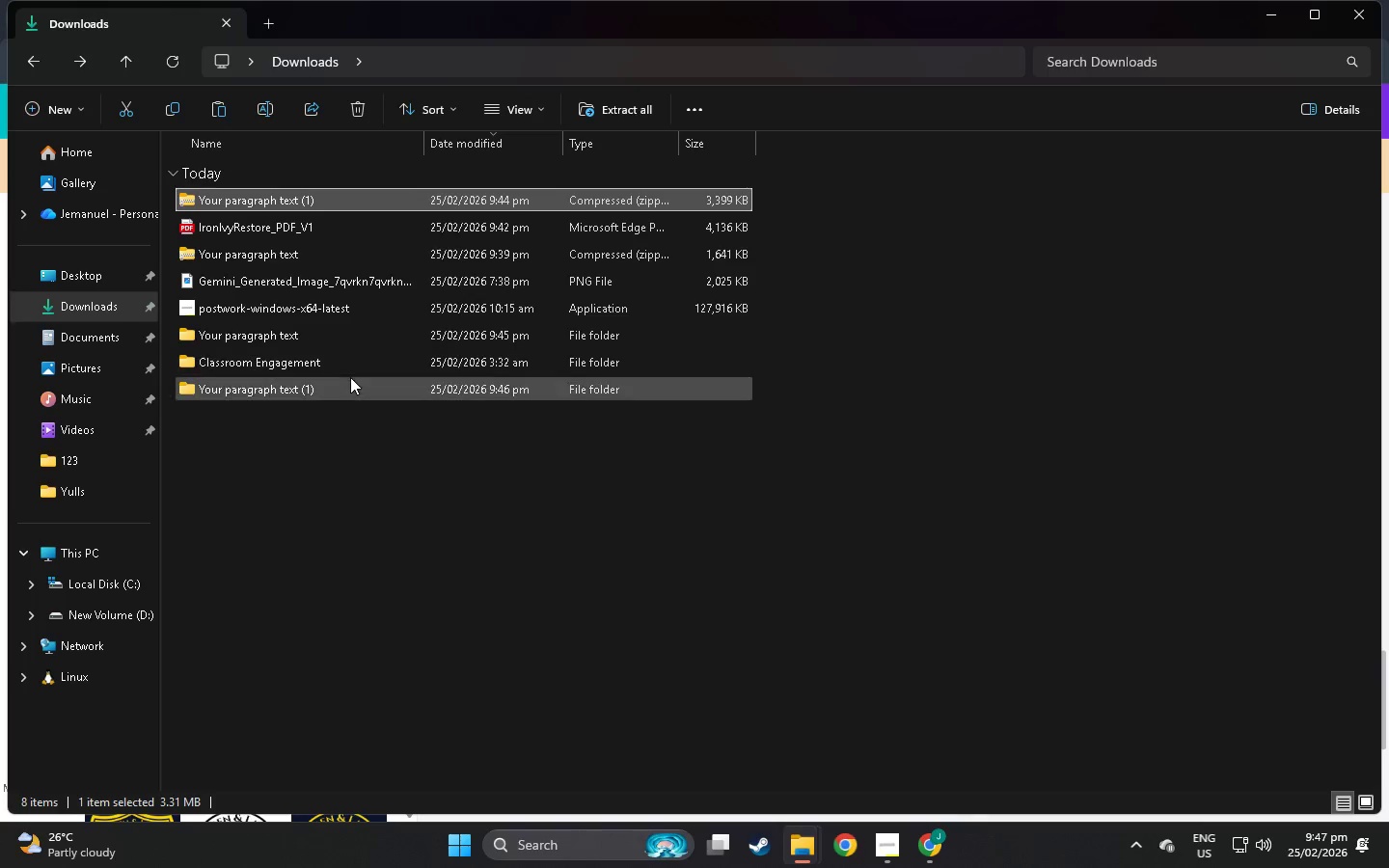 
left_click([280, 249])
 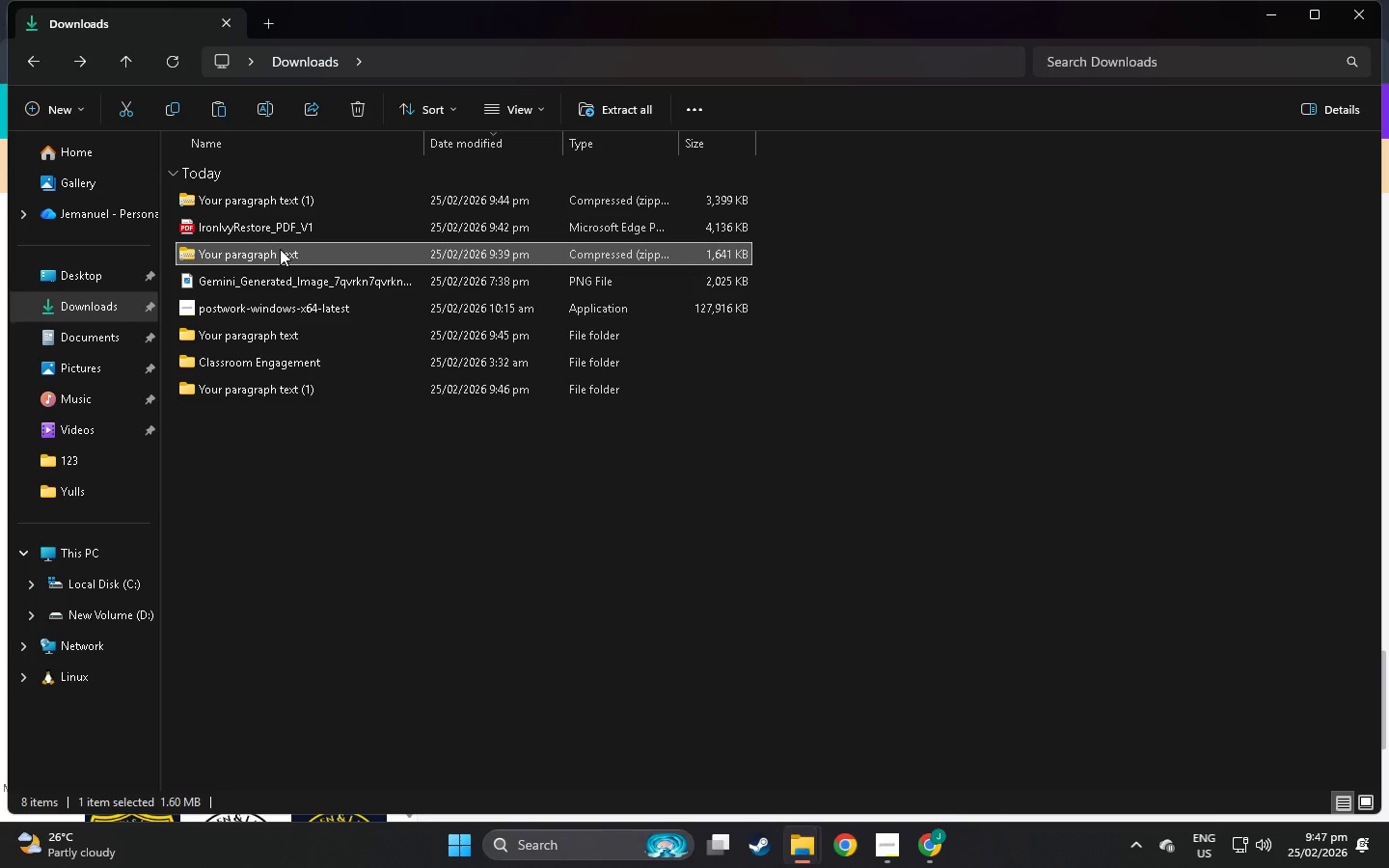 
right_click([280, 249])
 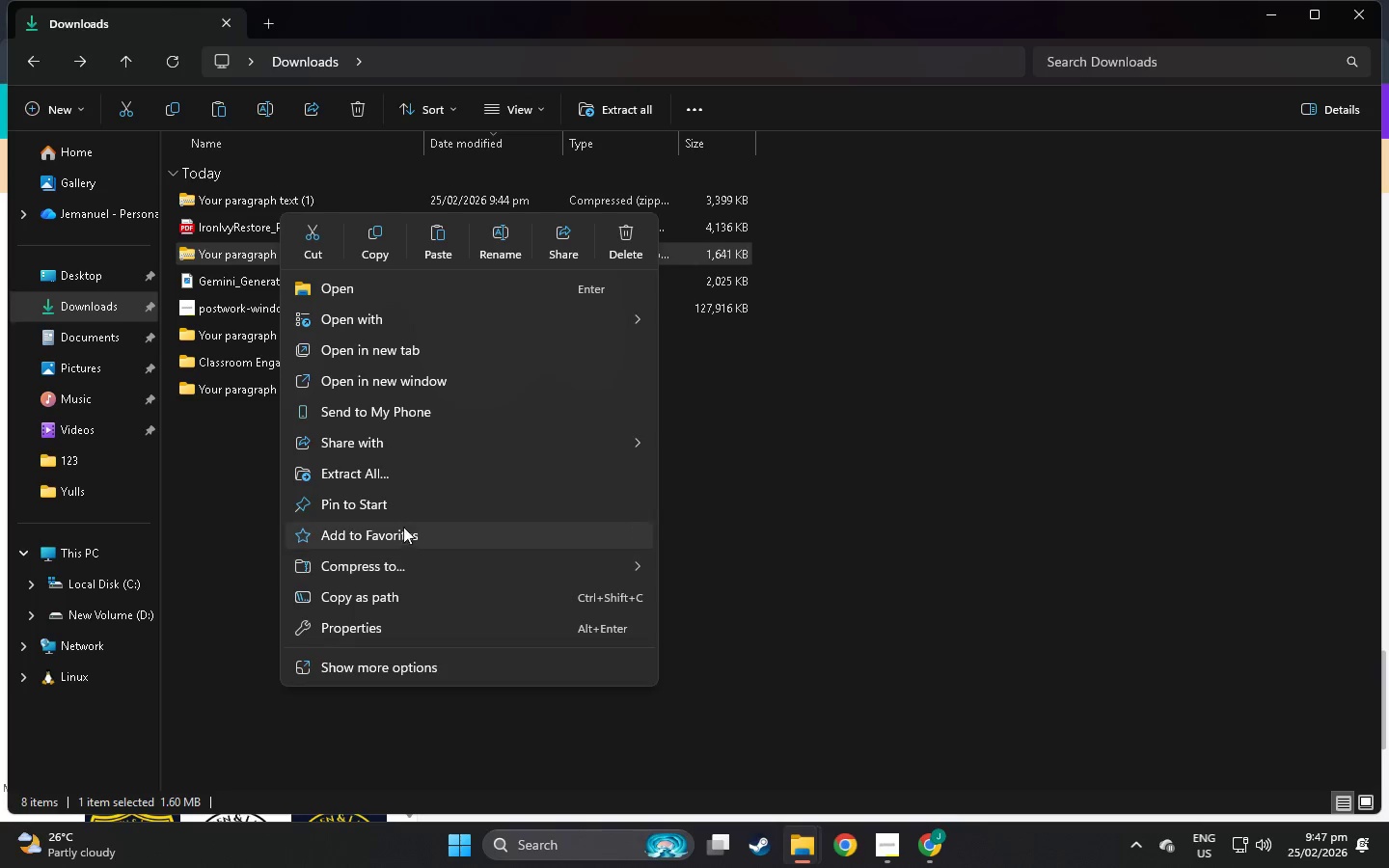 
left_click([394, 481])
 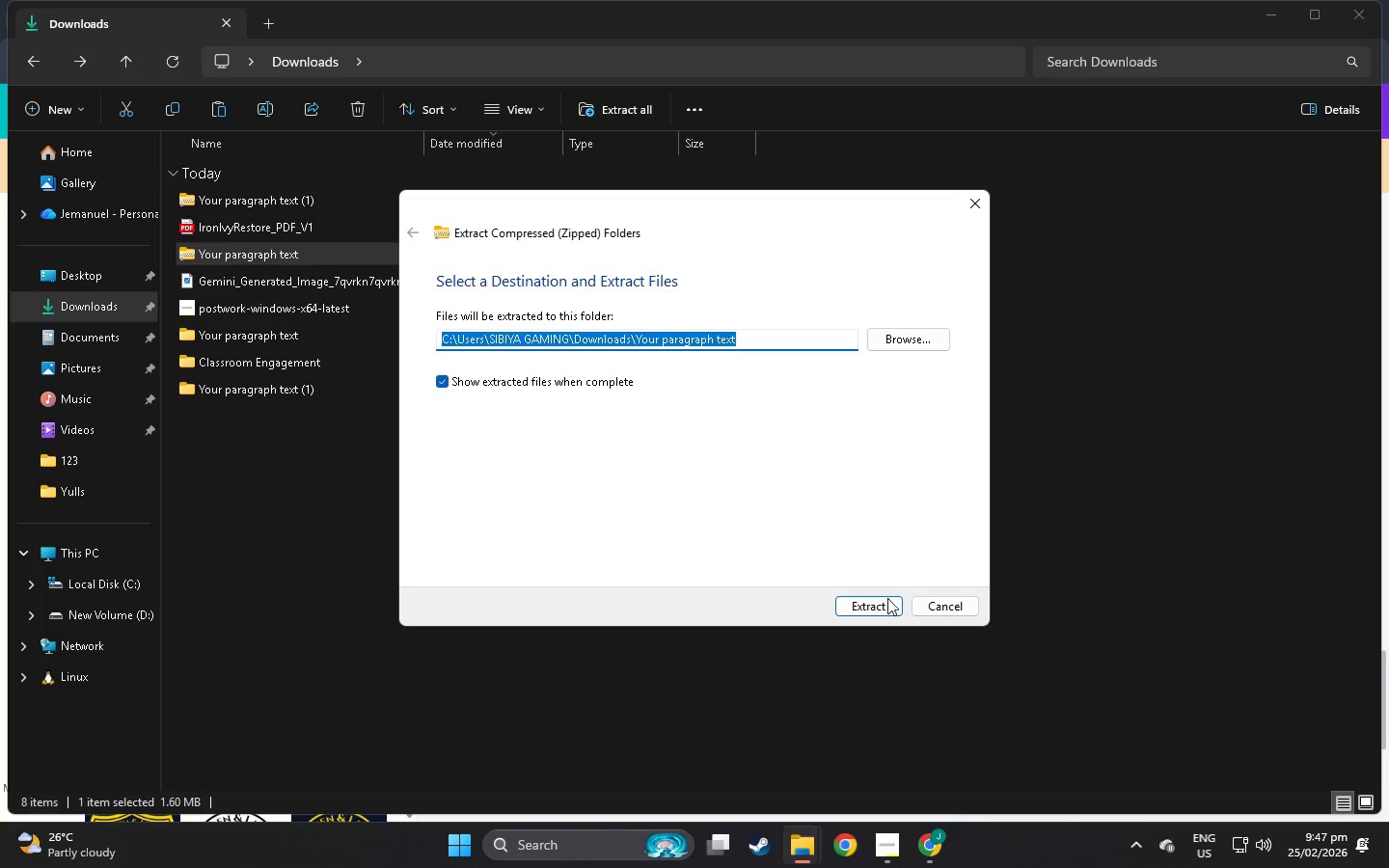 
left_click([887, 607])
 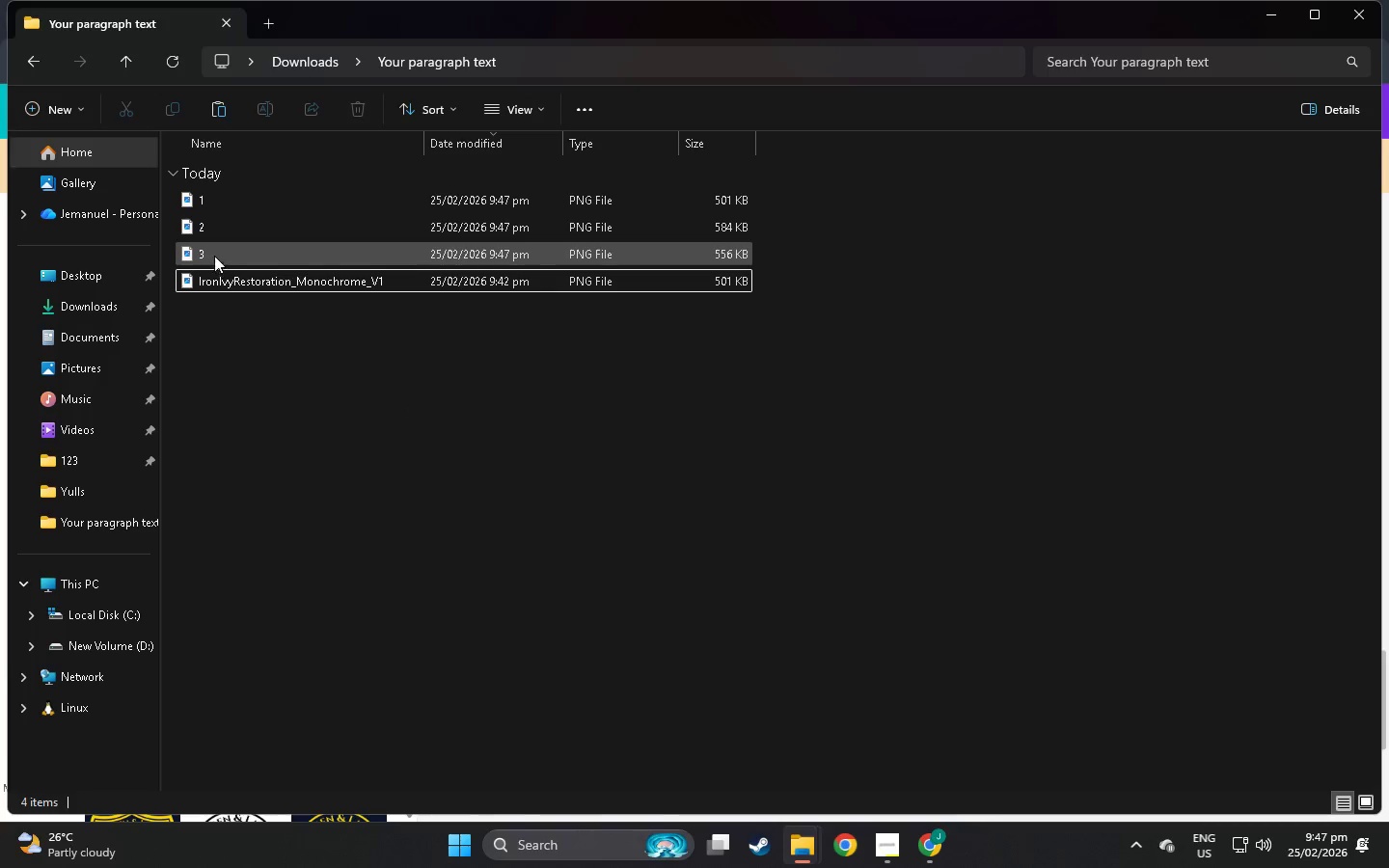 
left_click([210, 197])
 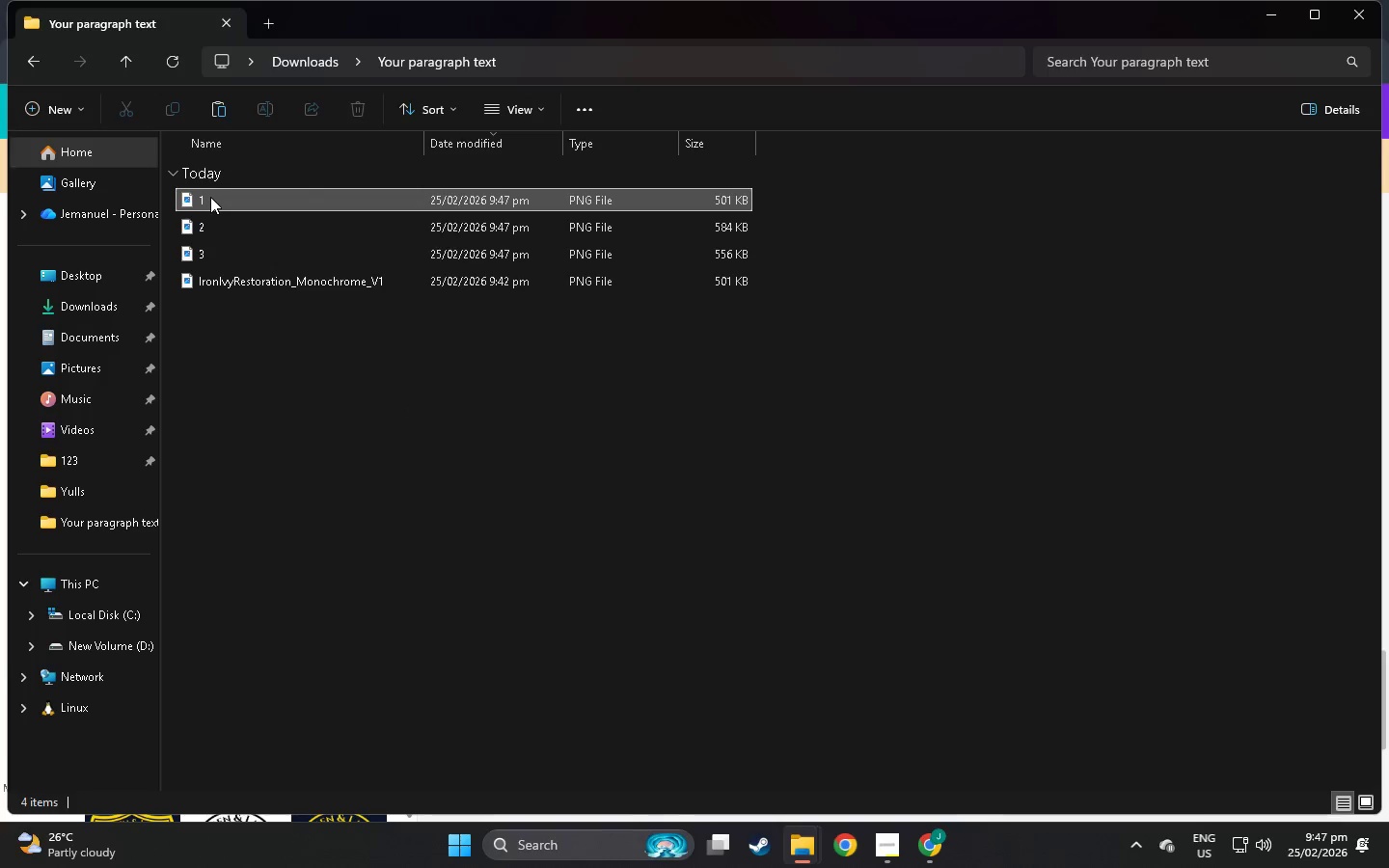 
key(Shift+Delete)
 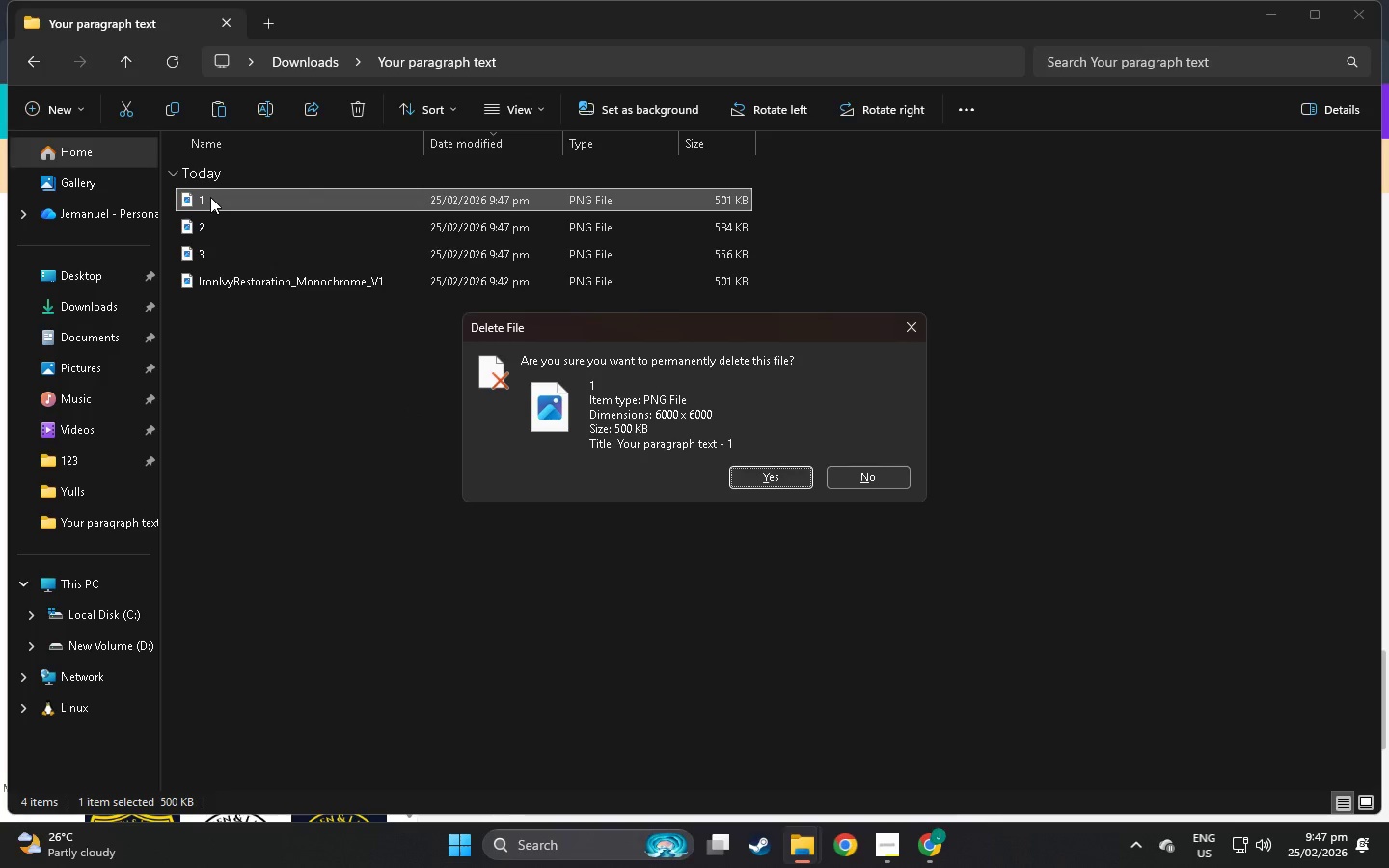 
key(Enter)
 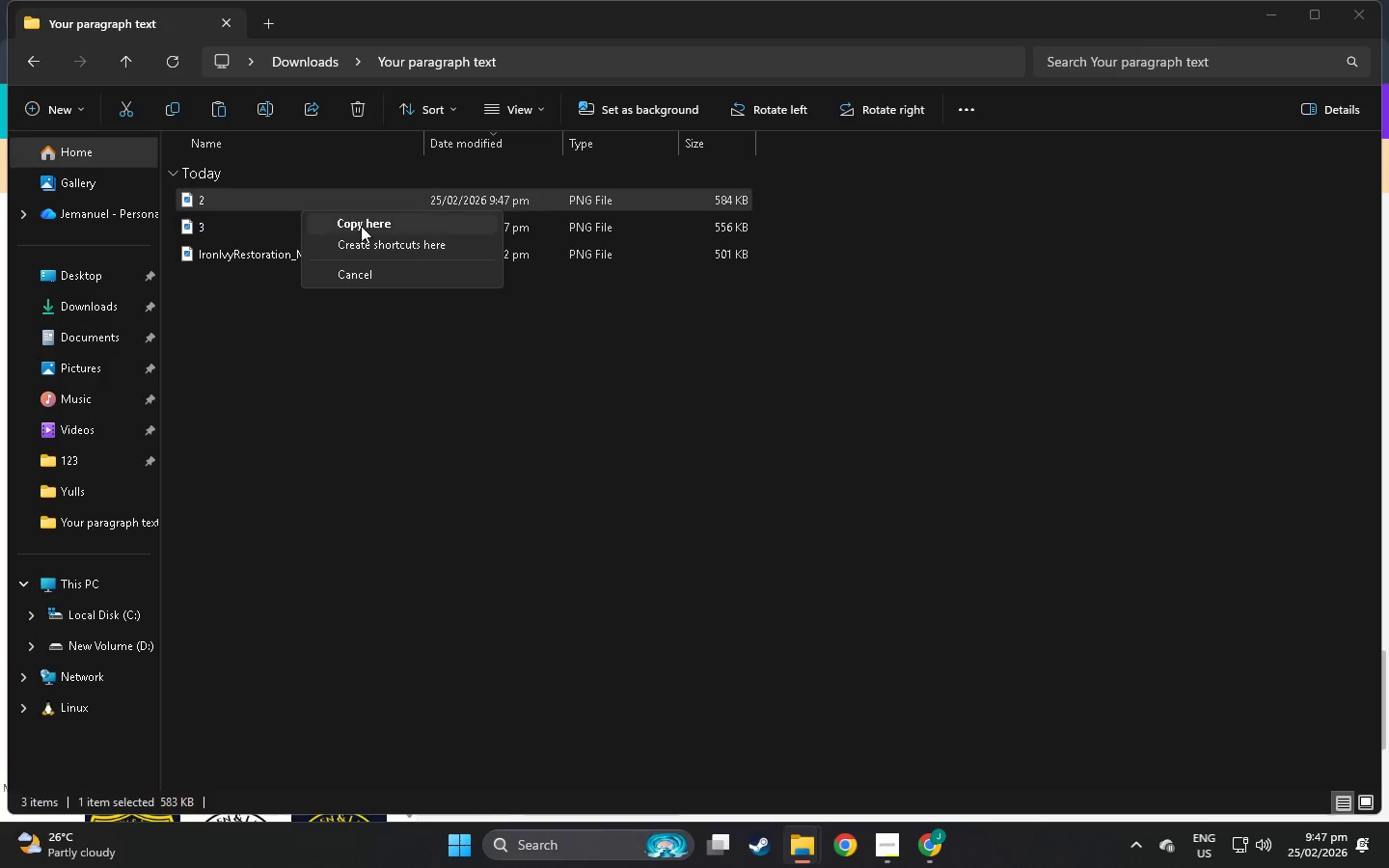 
right_click([236, 199])
 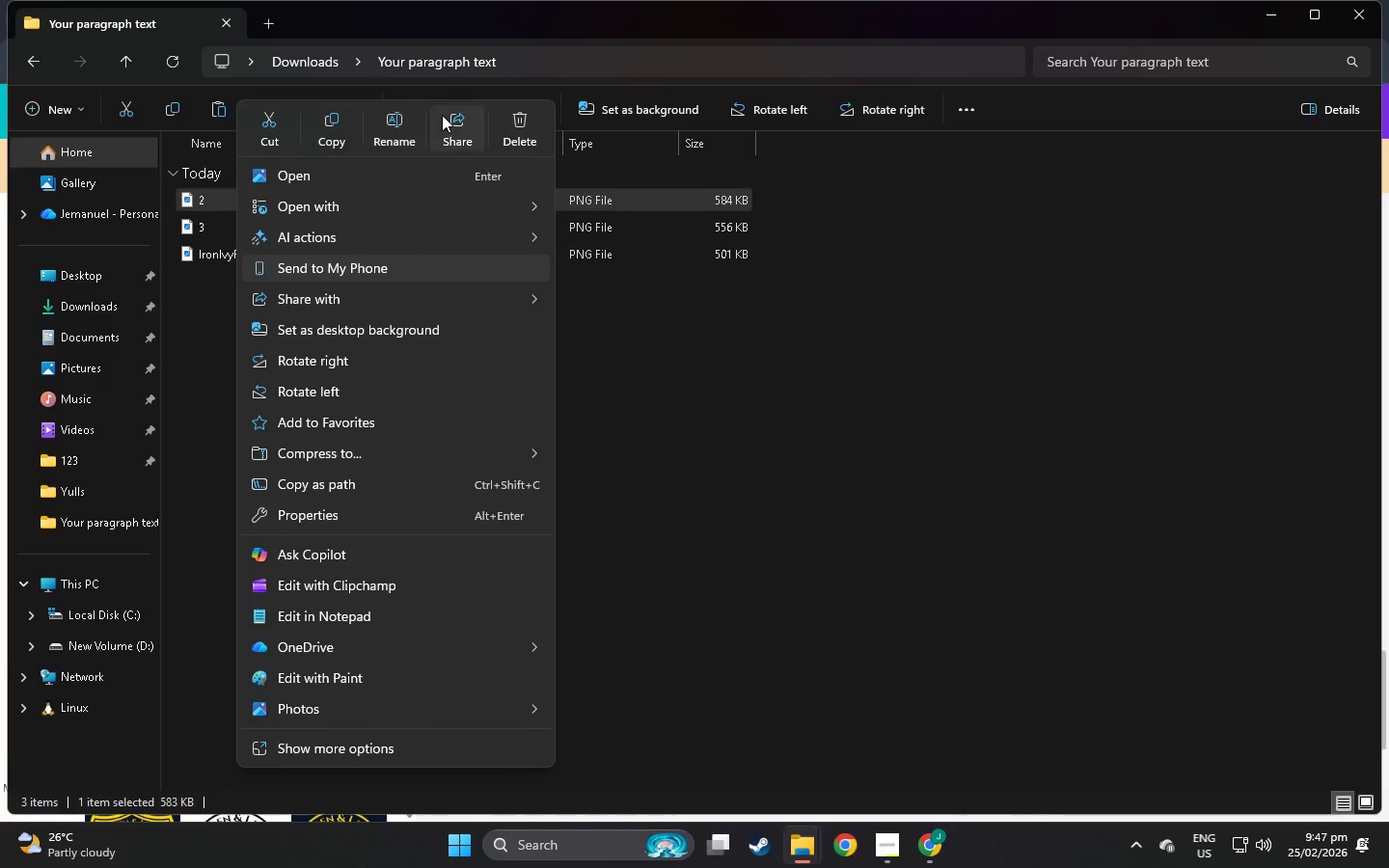 
left_click([407, 112])
 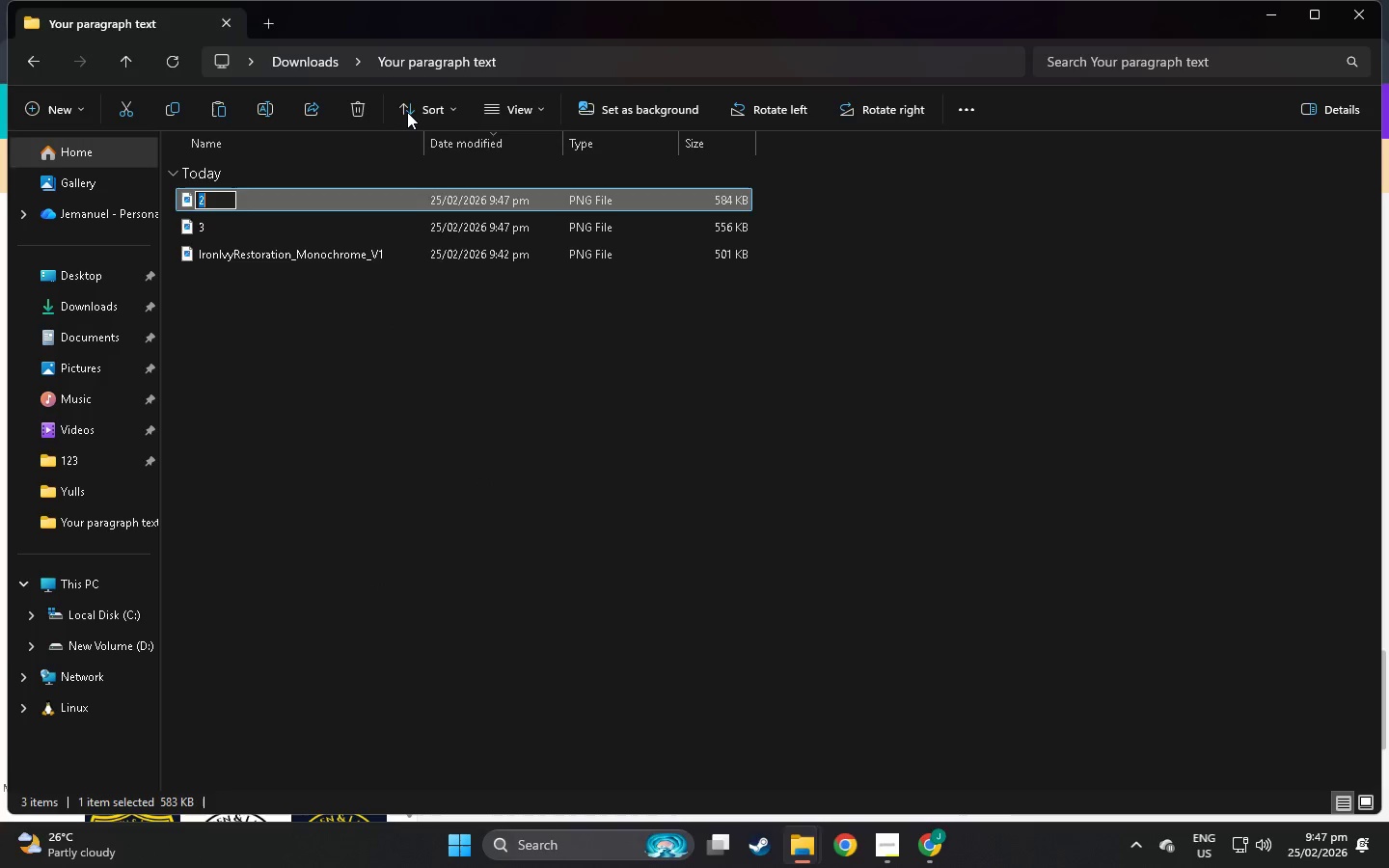 
type(Iron )
key(Backspace)
type(IV)
key(Backspace)
type(vyRestoration)
 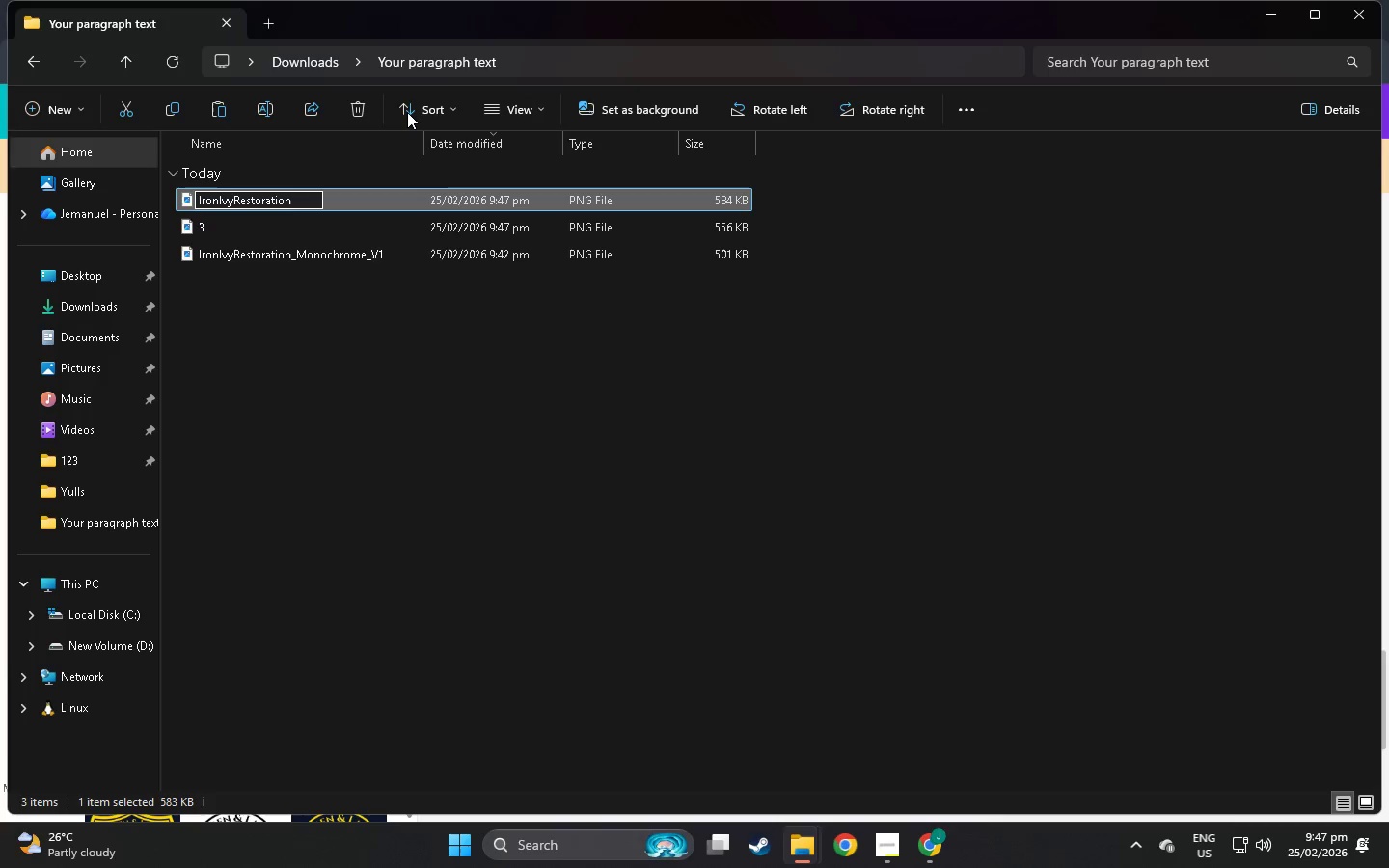 
type(_Mo)
key(Backspace)
key(Backspace)
type(Fi)
key(Backspace)
type(ullColor()
key(Backspace)
type())
key(Backspace)
type(_V1)
 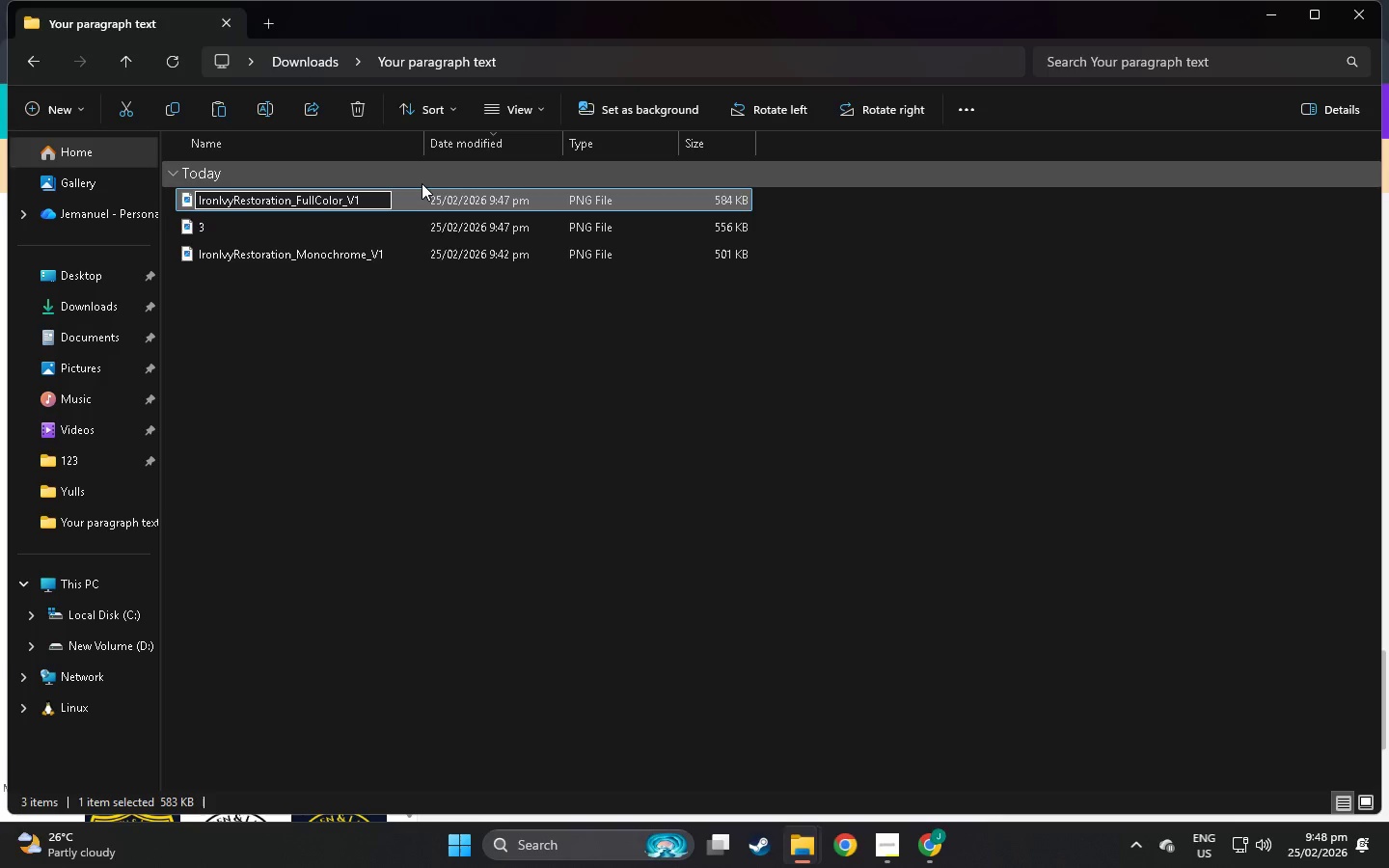 
left_click([264, 230])
 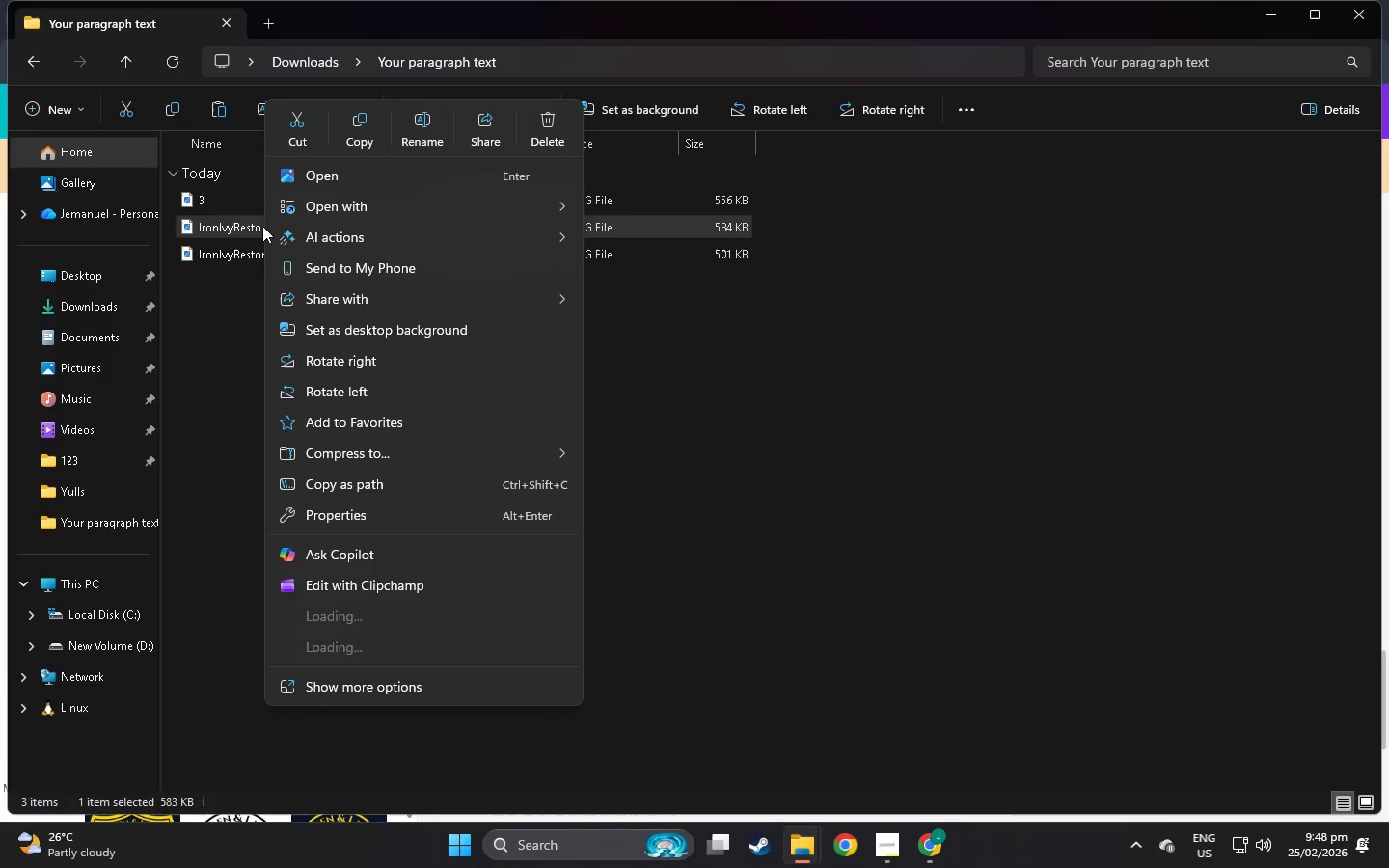 
left_click([178, 203])
 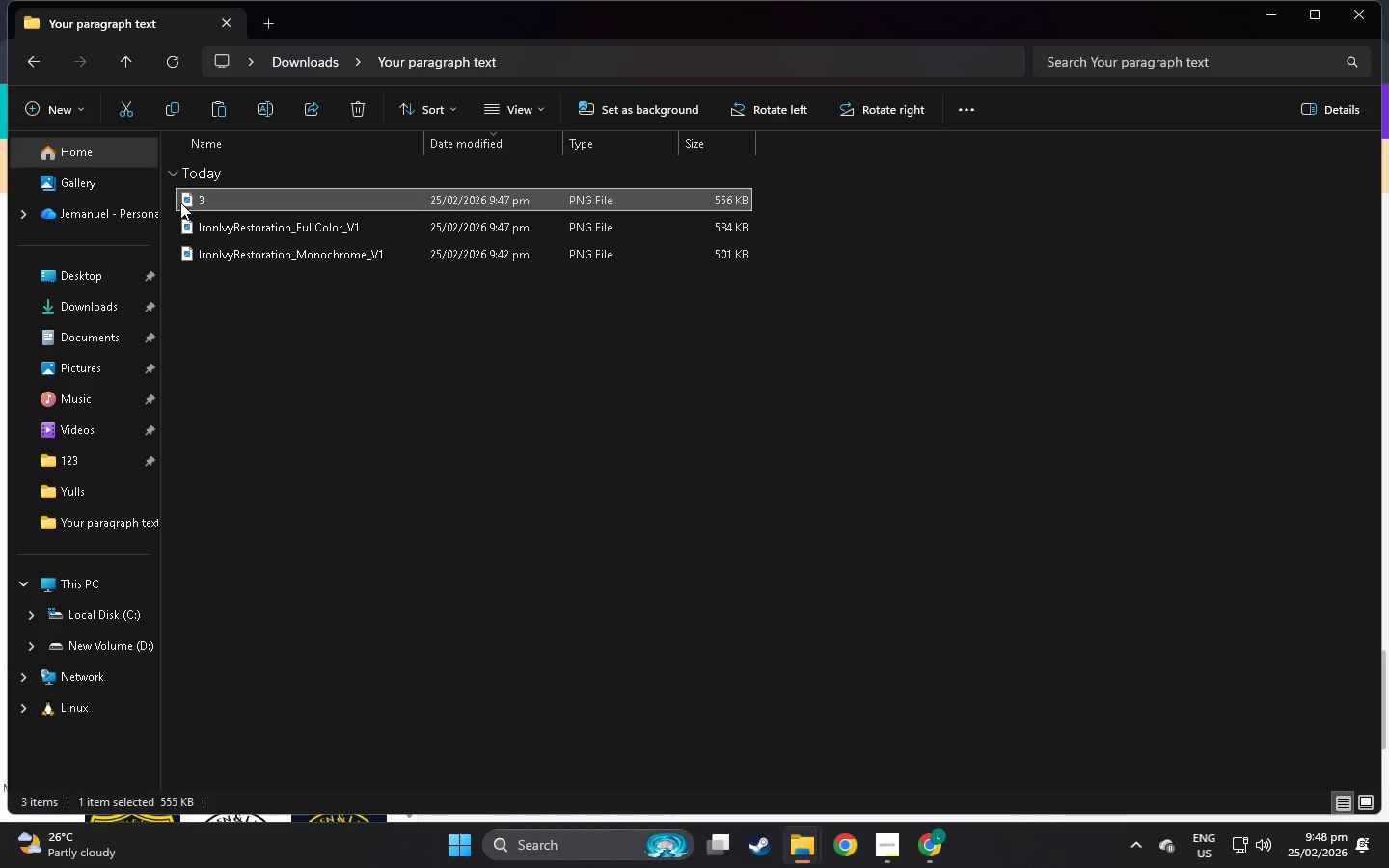 
right_click([182, 203])
 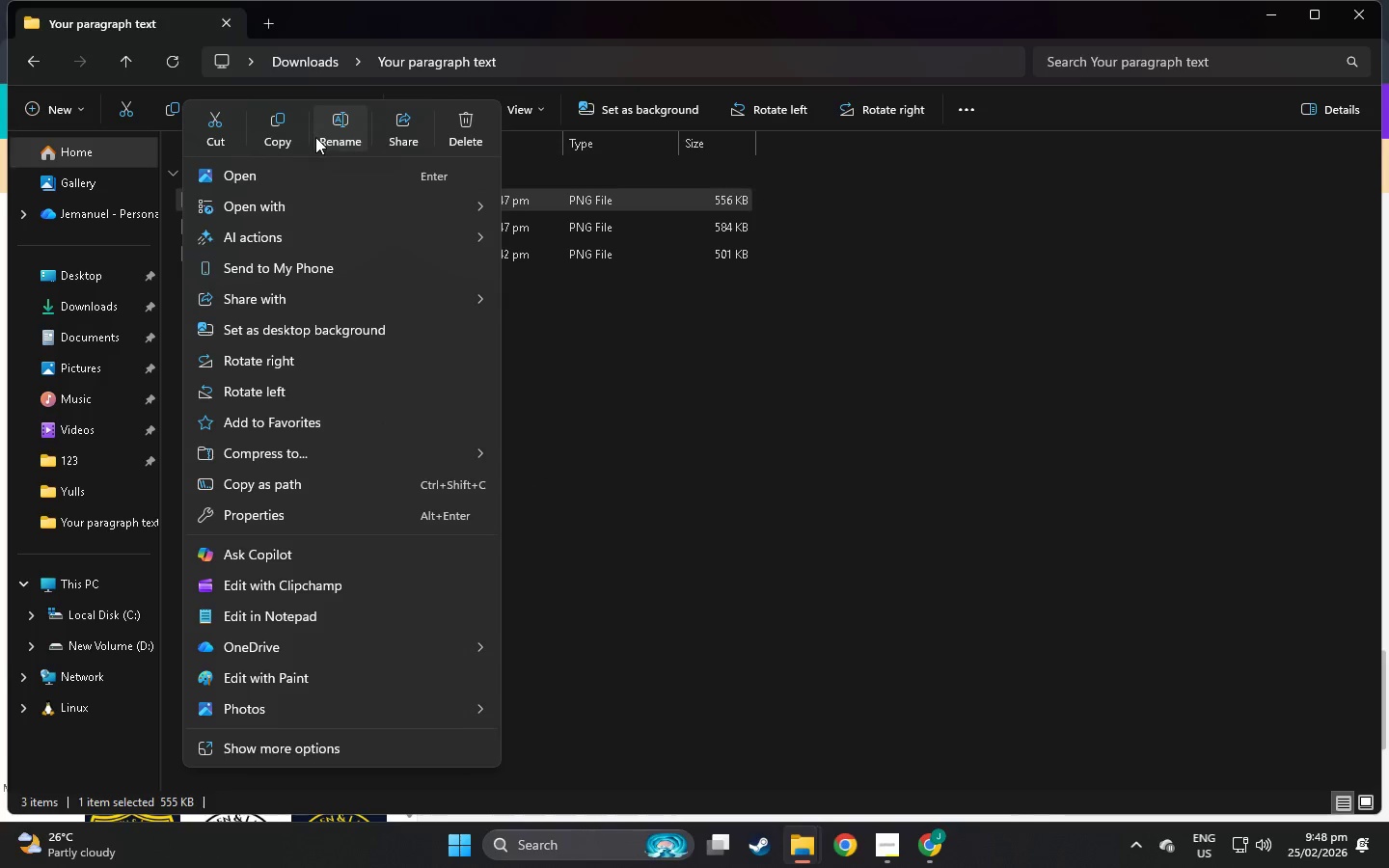 
left_click([345, 124])
 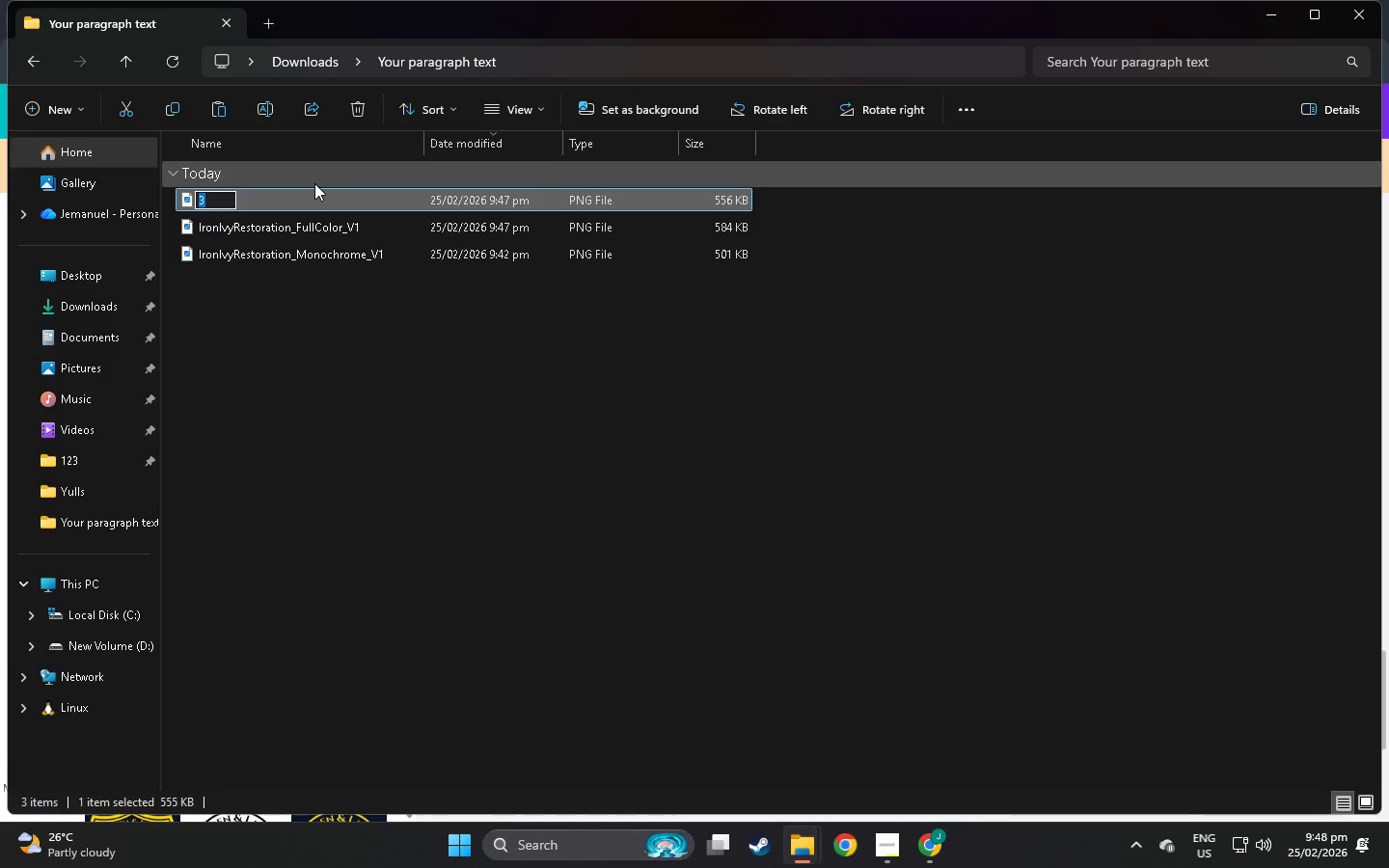 
type(IronIvyRestoration))
key(Backspace)
type(()
key(Backspace)
type(_IconOnly))
key(Backspace)
type(_C)
key(Backspace)
type(v)
key(Backspace)
type(v)
key(Backspace)
type(V1)
 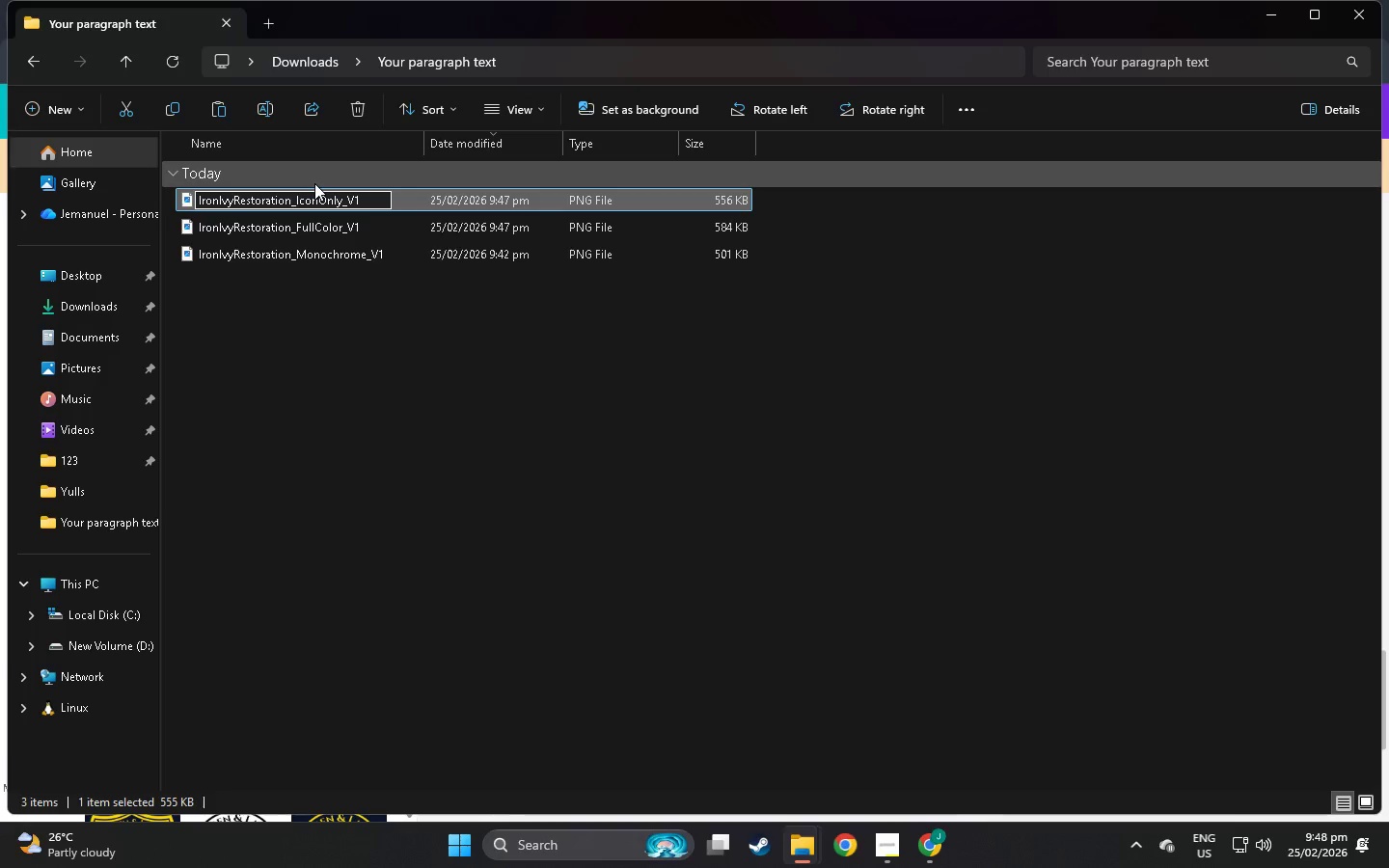 
left_click([342, 346])
 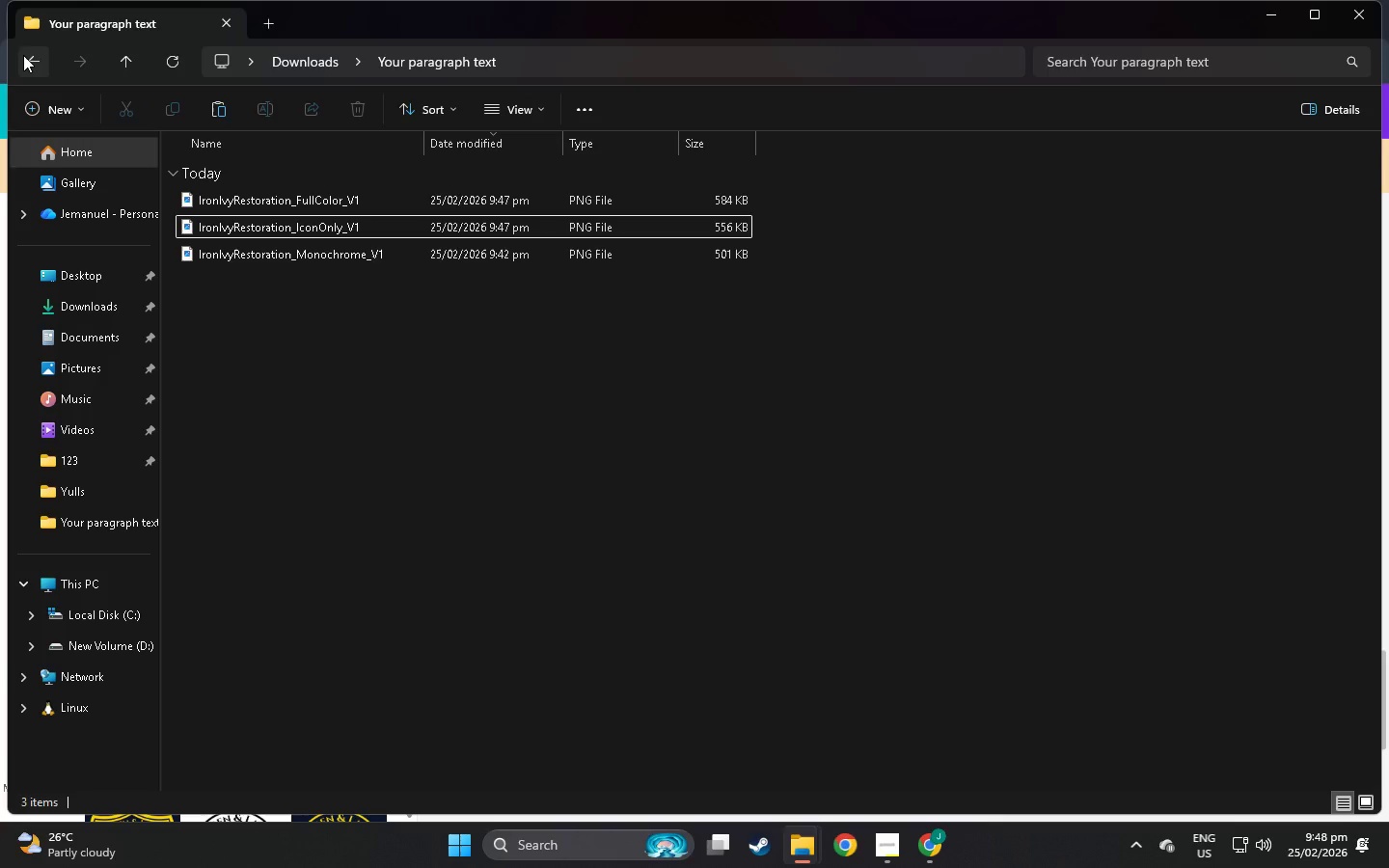 